 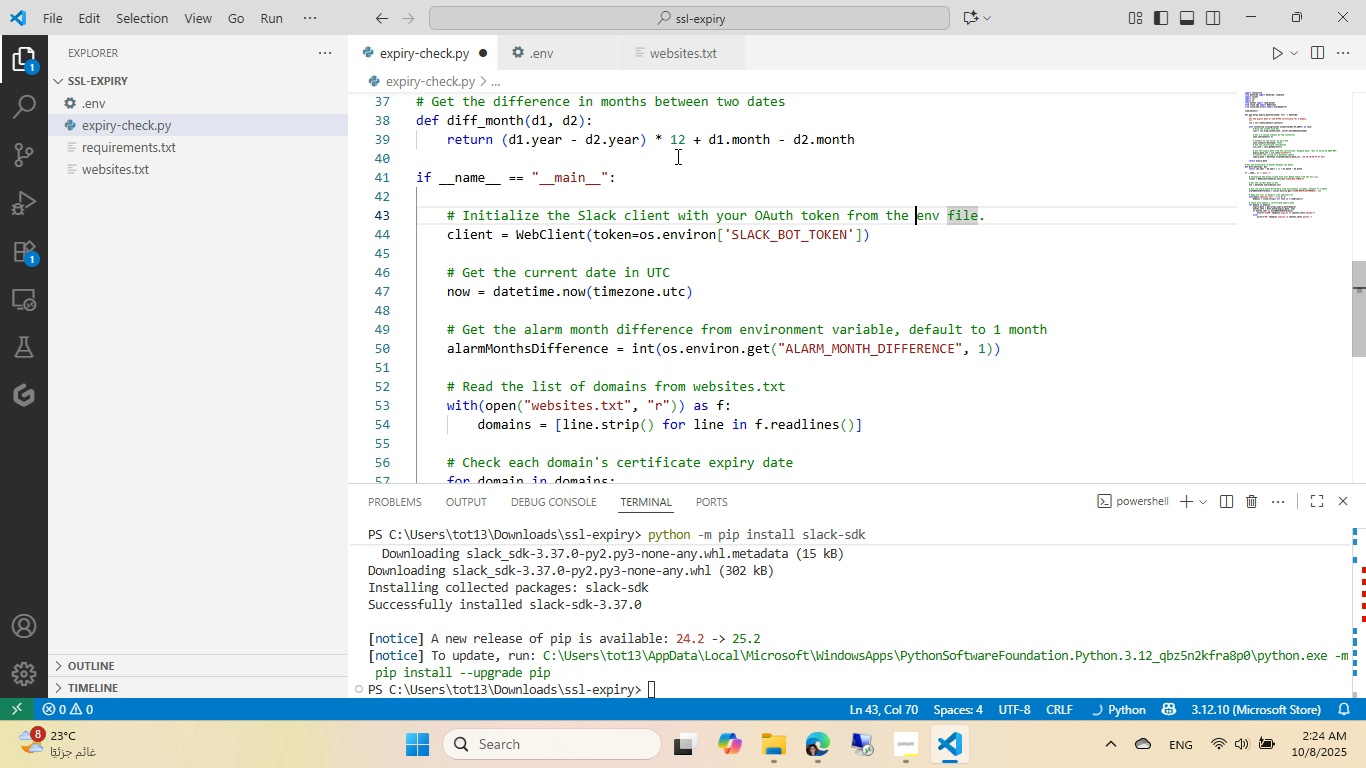 
key(Control+ArrowLeft)
 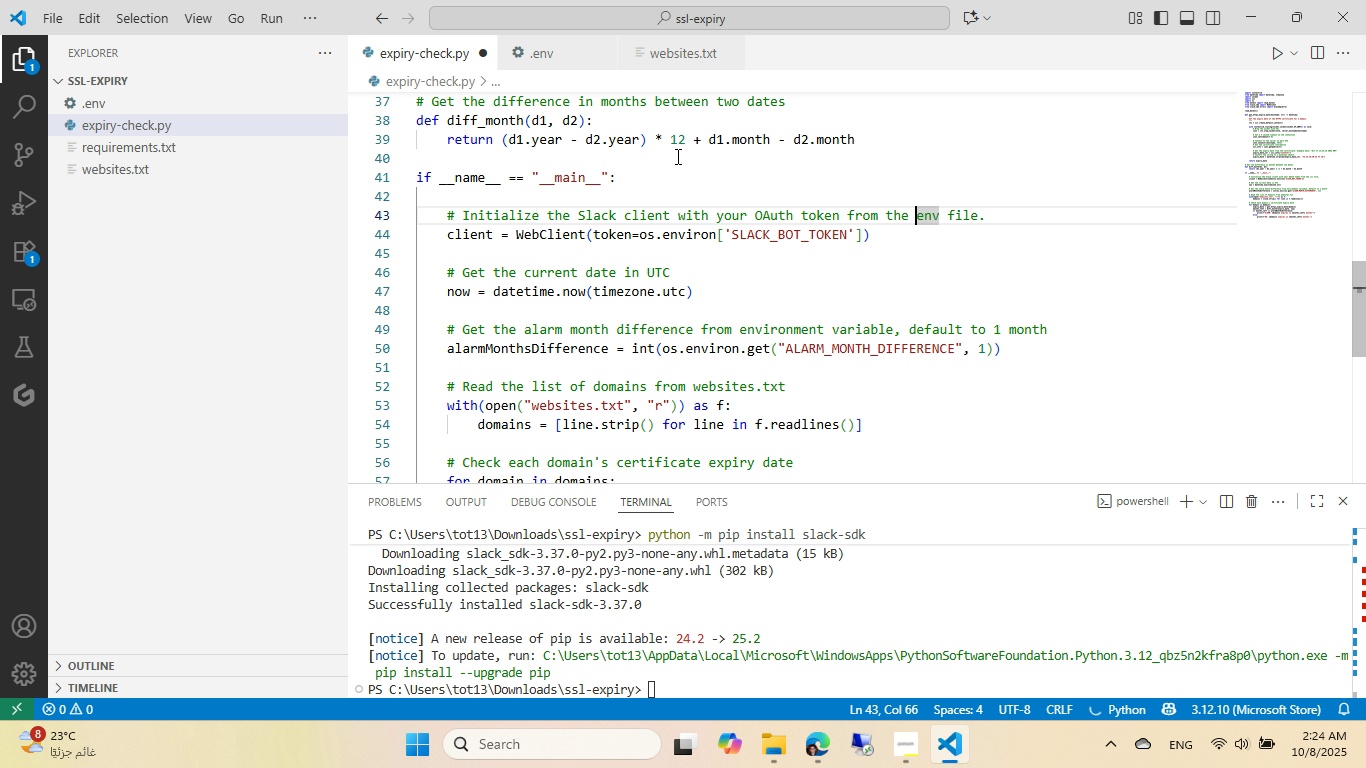 
key(Control+ArrowLeft)
 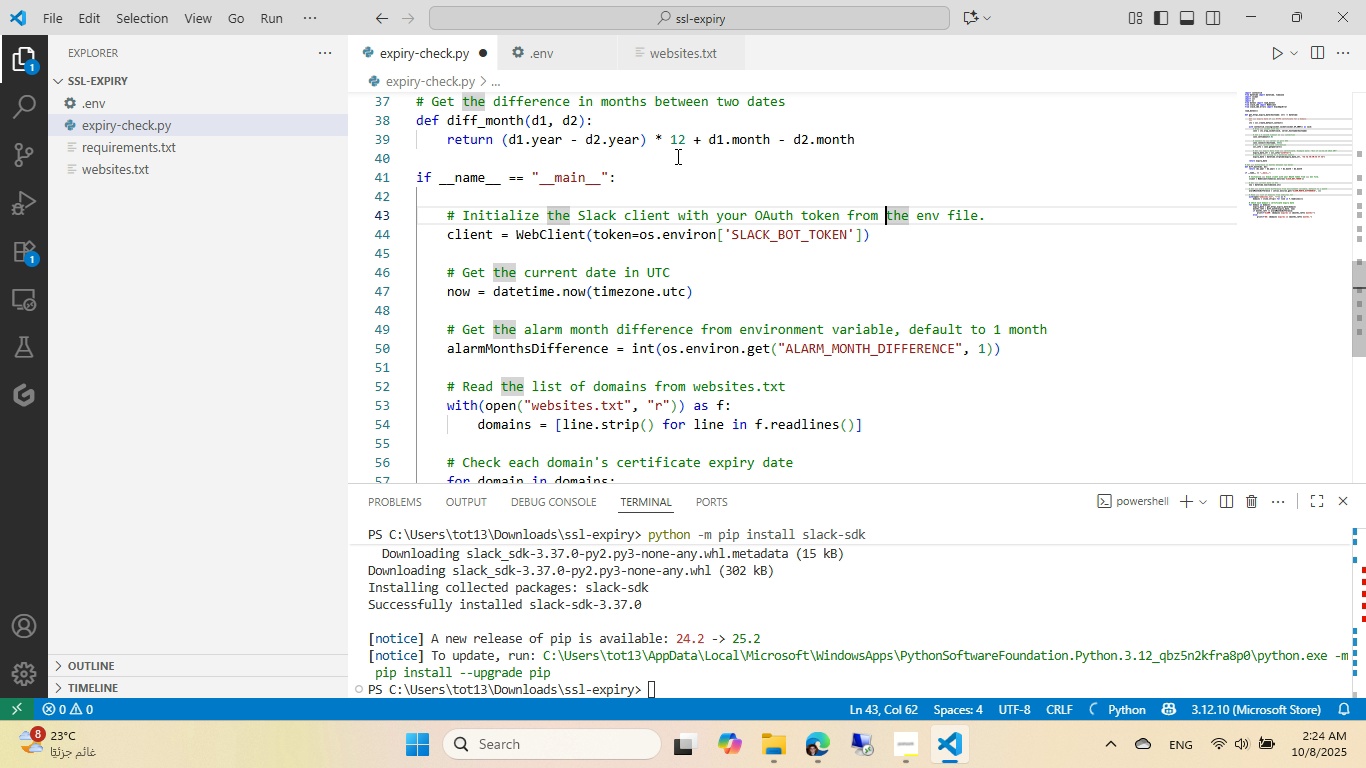 
key(Control+ArrowLeft)
 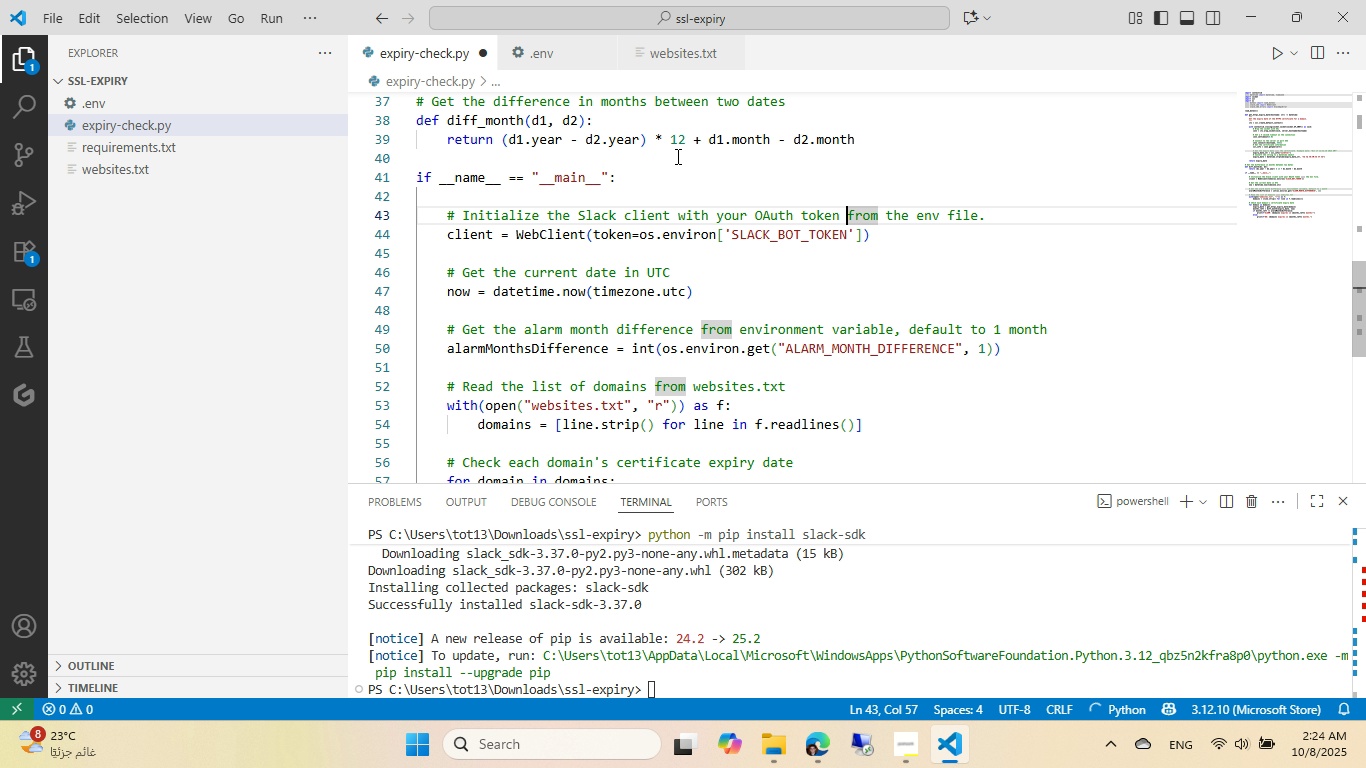 
key(Control+ArrowLeft)
 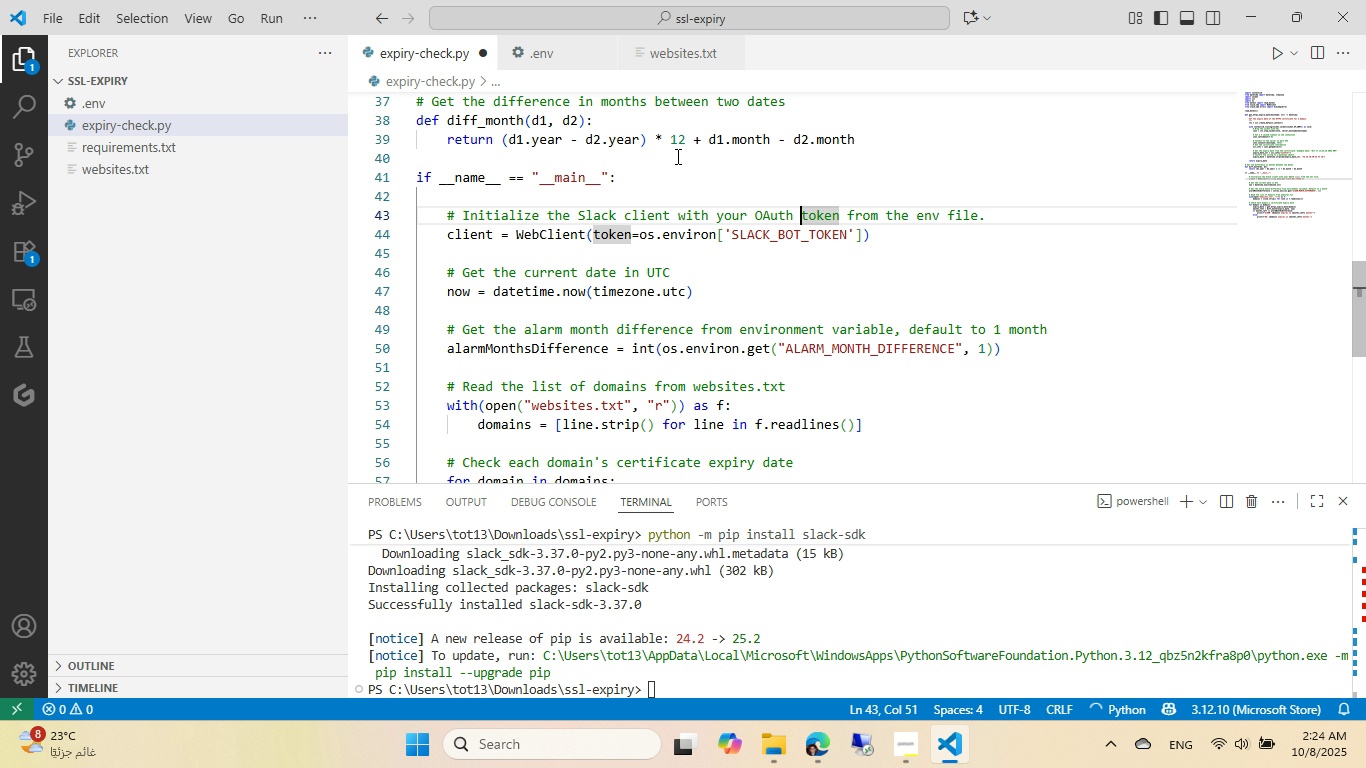 
key(Control+ArrowLeft)
 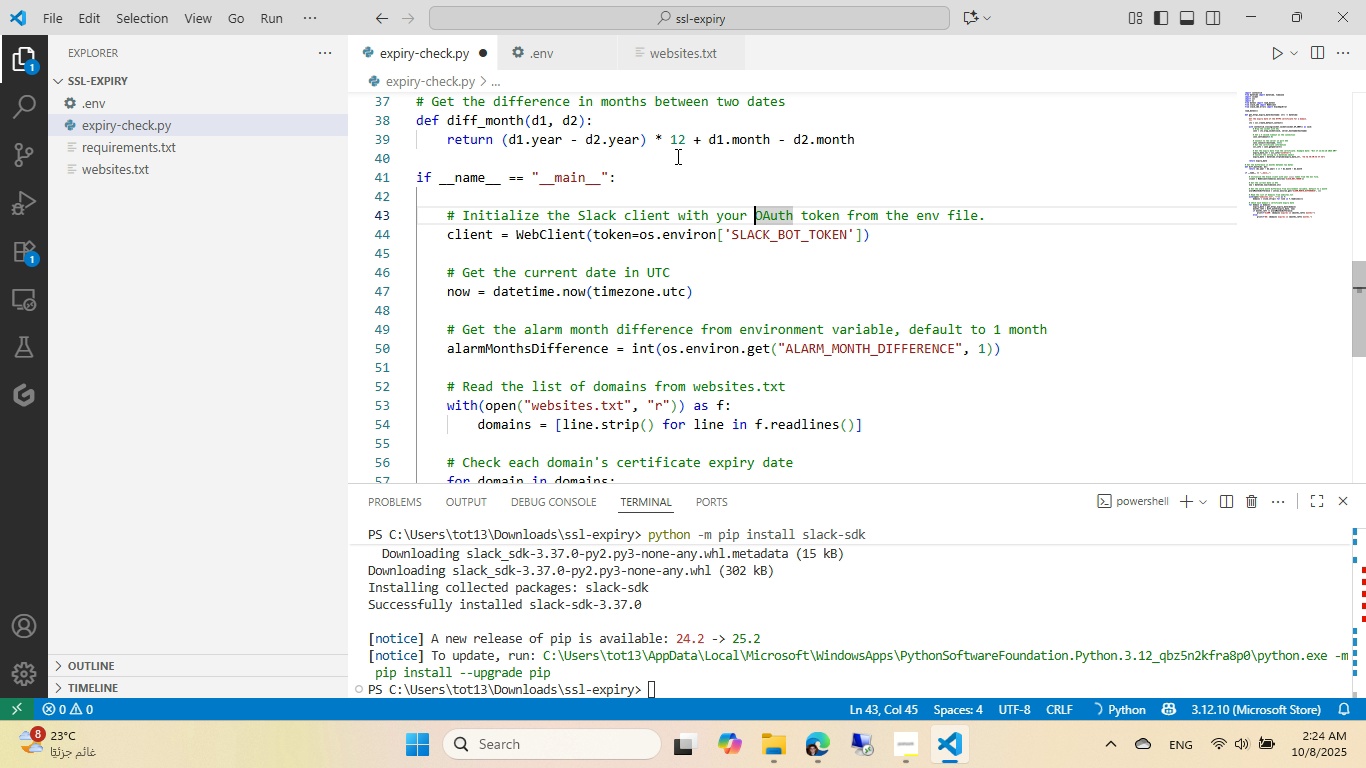 
key(Control+ArrowLeft)
 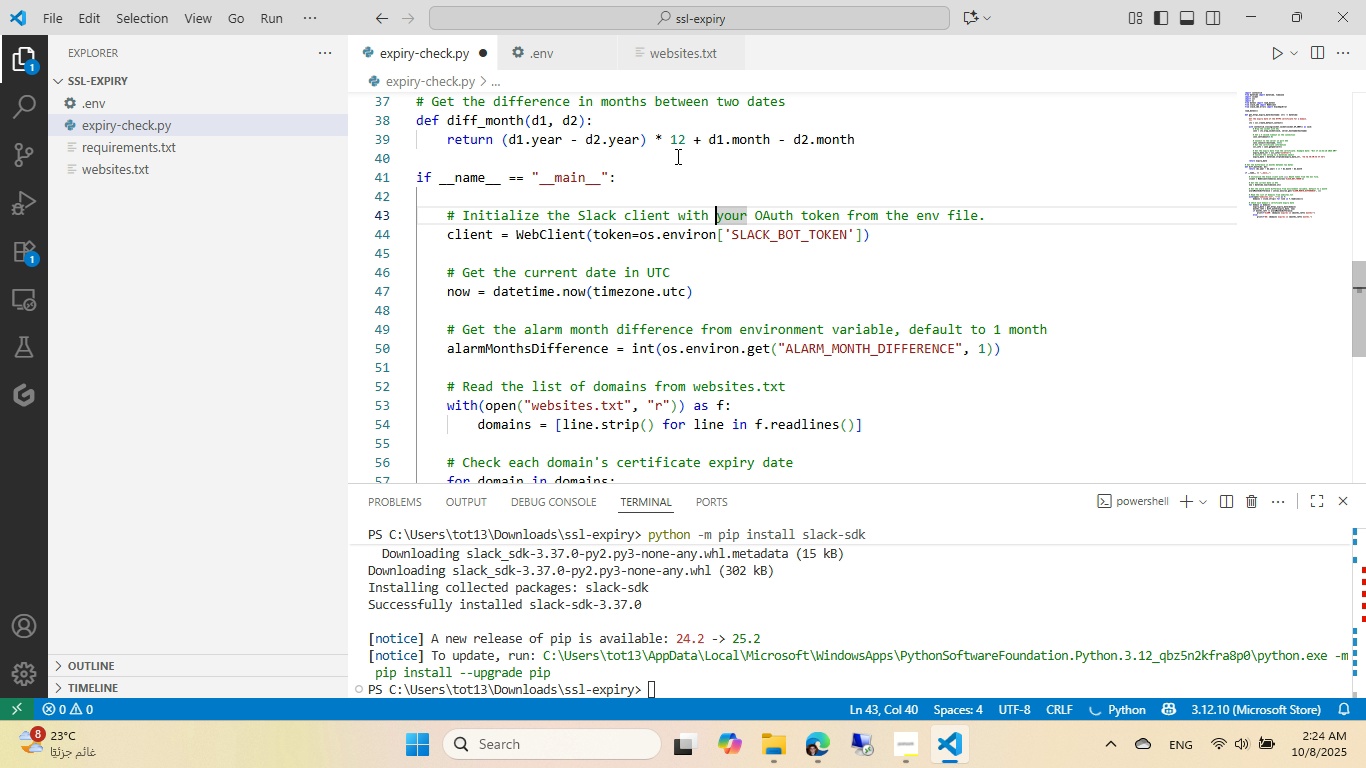 
key(Control+ControlLeft)
 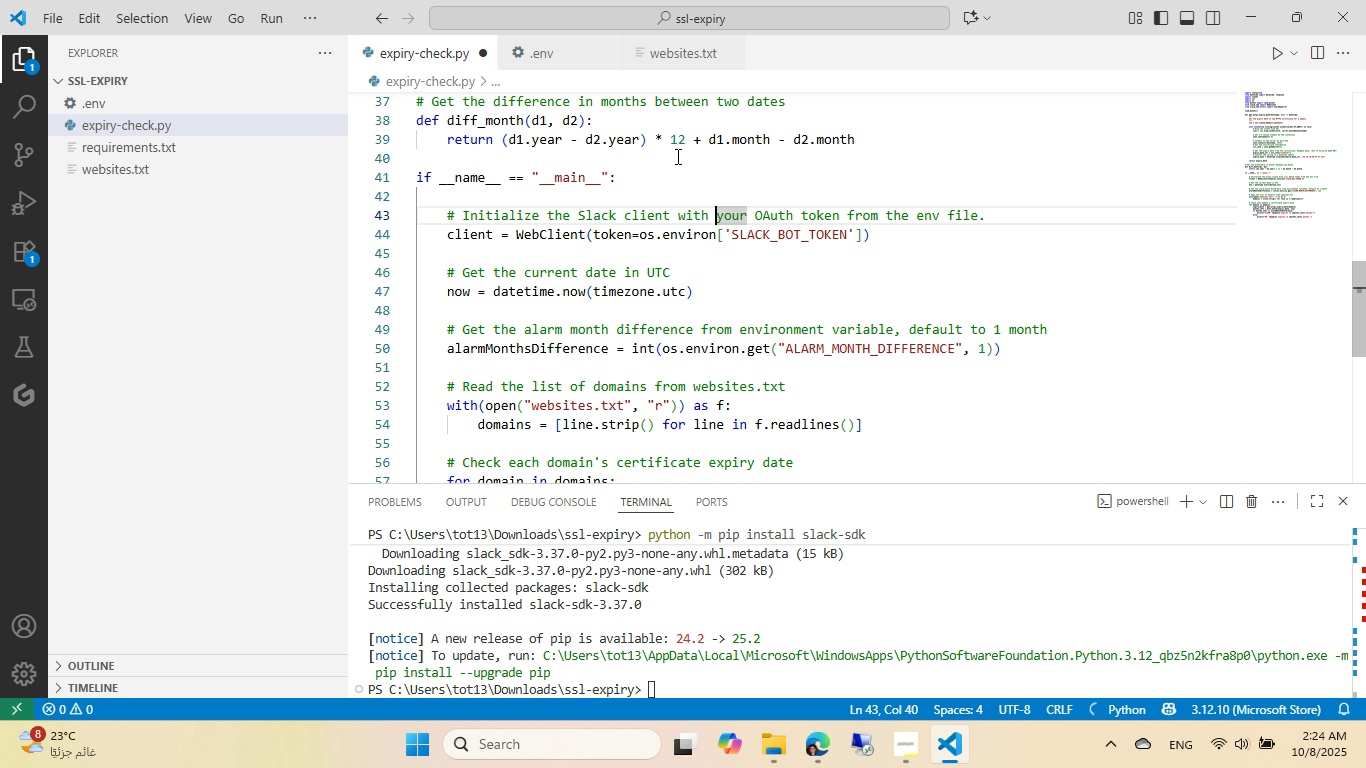 
key(Control+ArrowRight)
 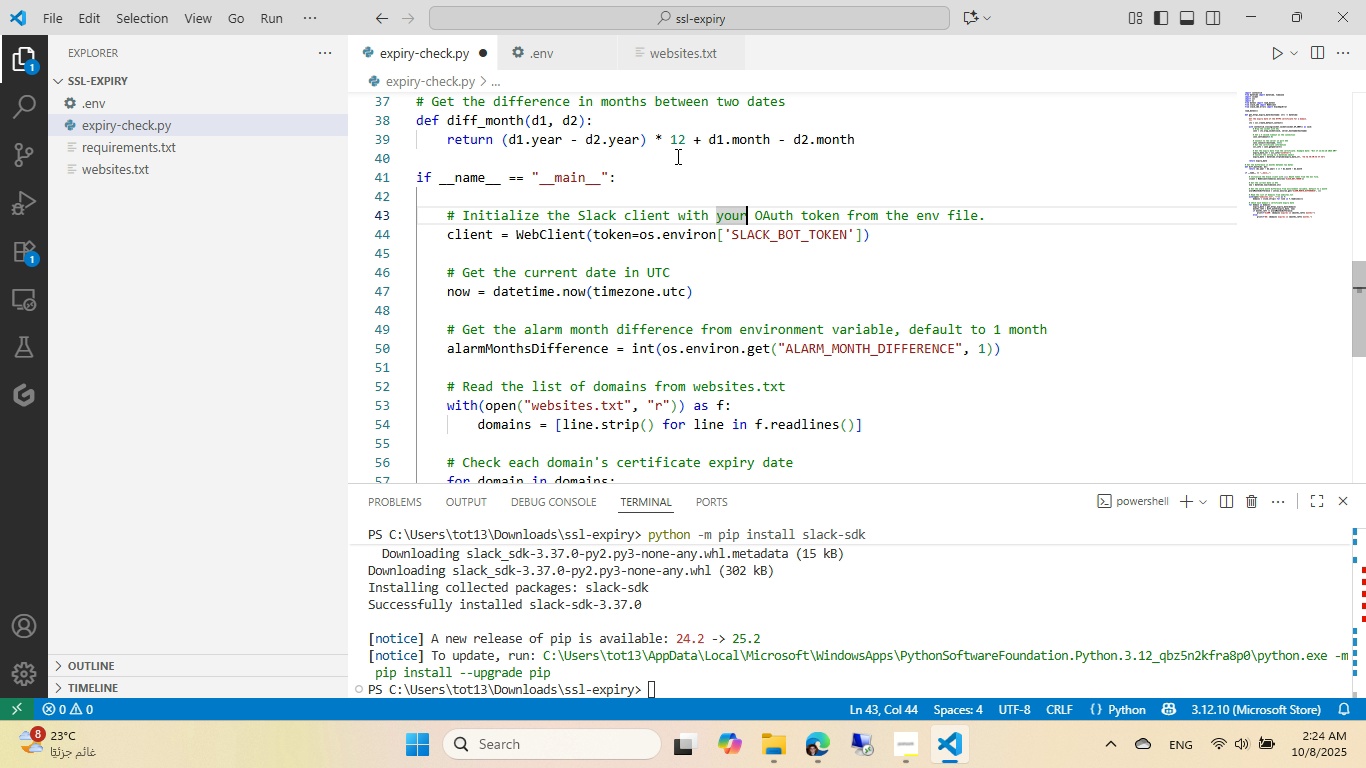 
key(Backspace)
key(Backspace)
key(Backspace)
key(Backspace)
type(the)
 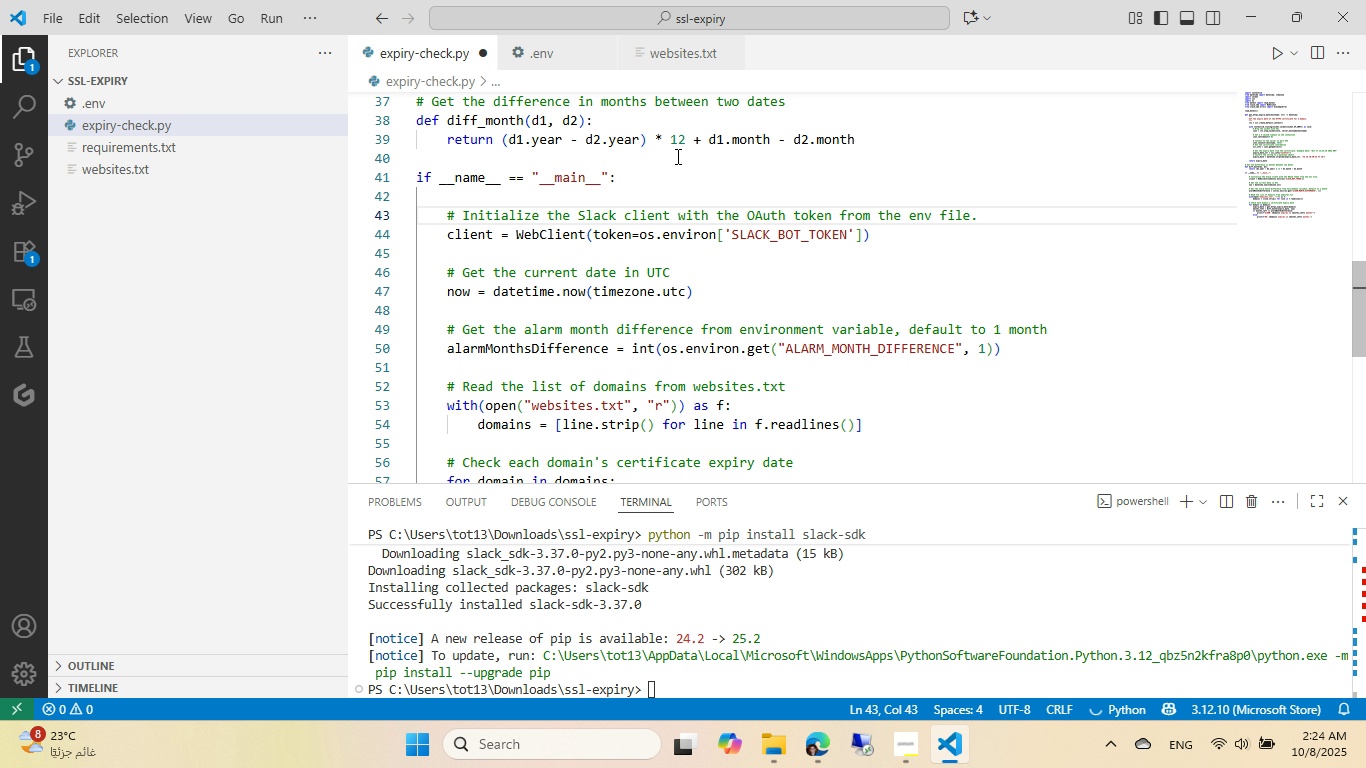 
key(Control+ControlLeft)
 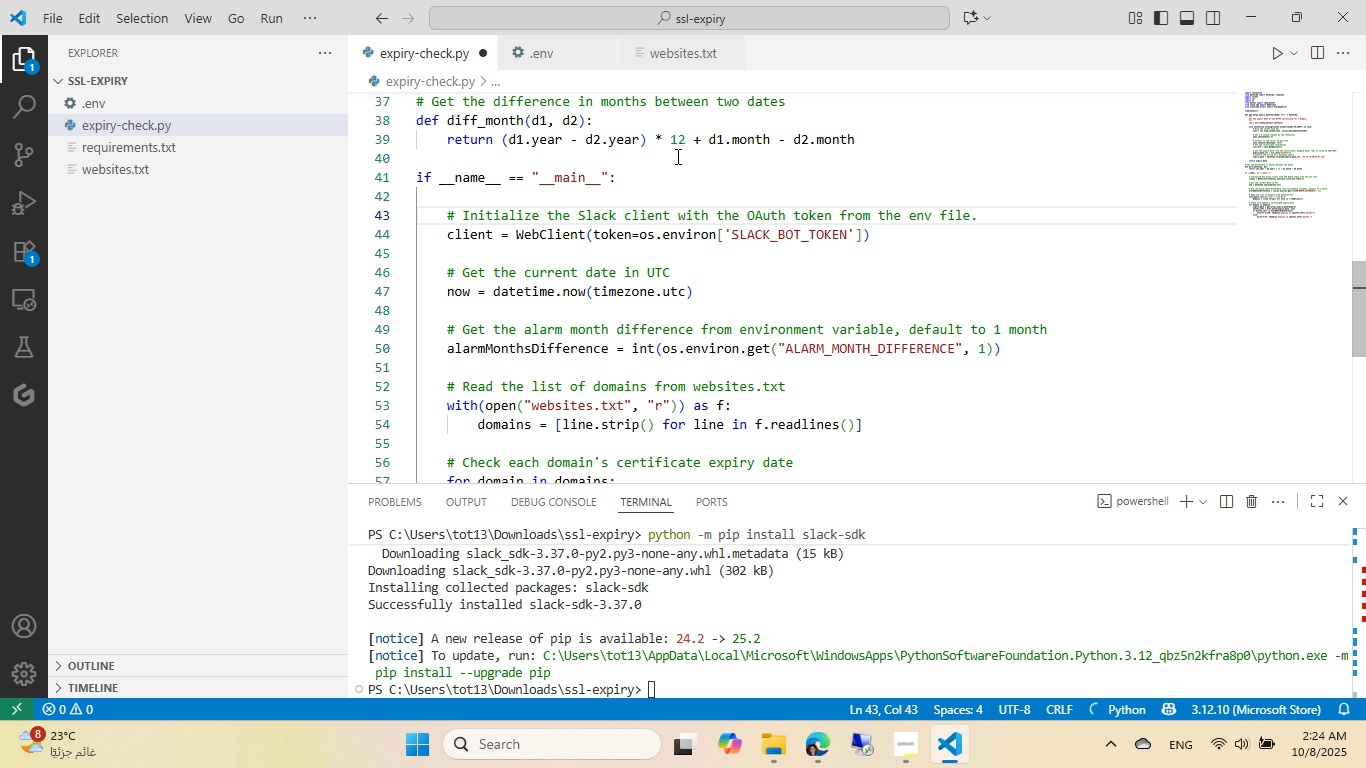 
key(Control+S)
 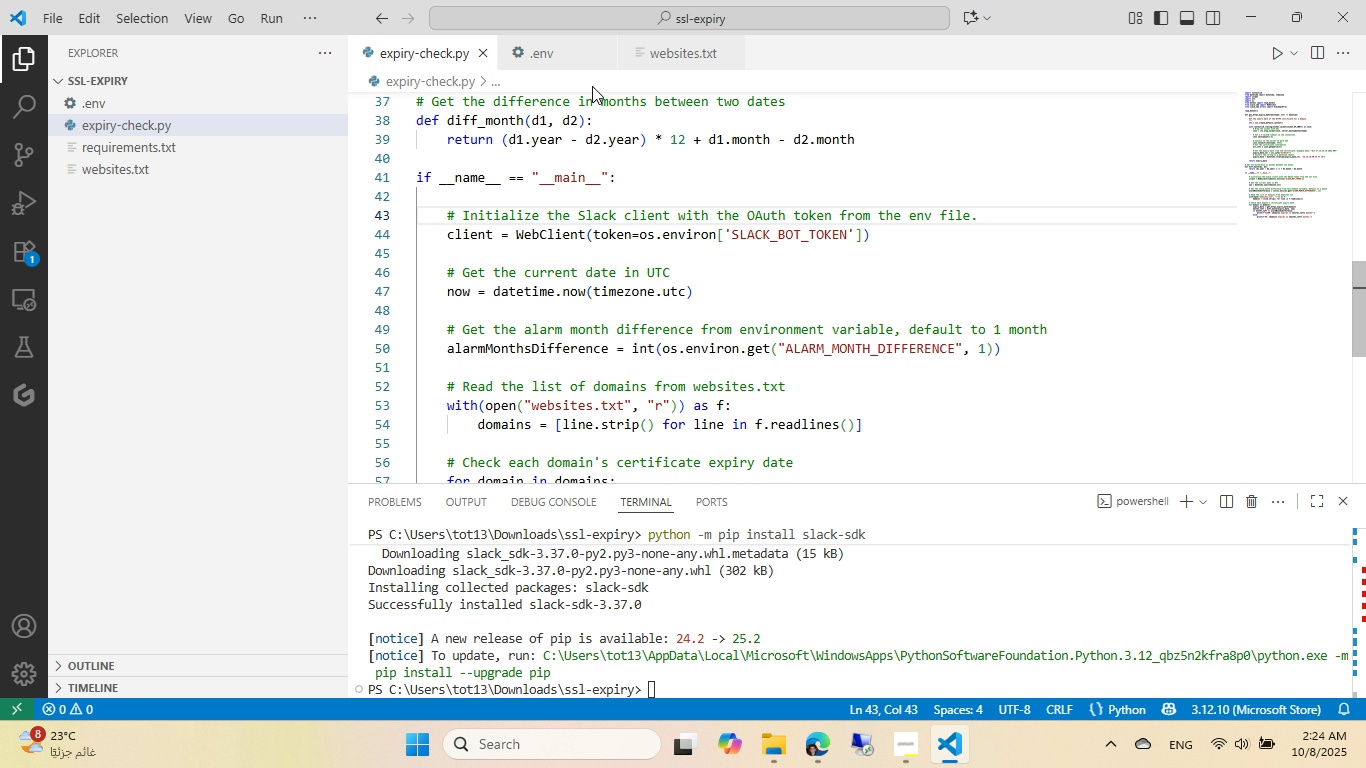 
left_click([525, 46])
 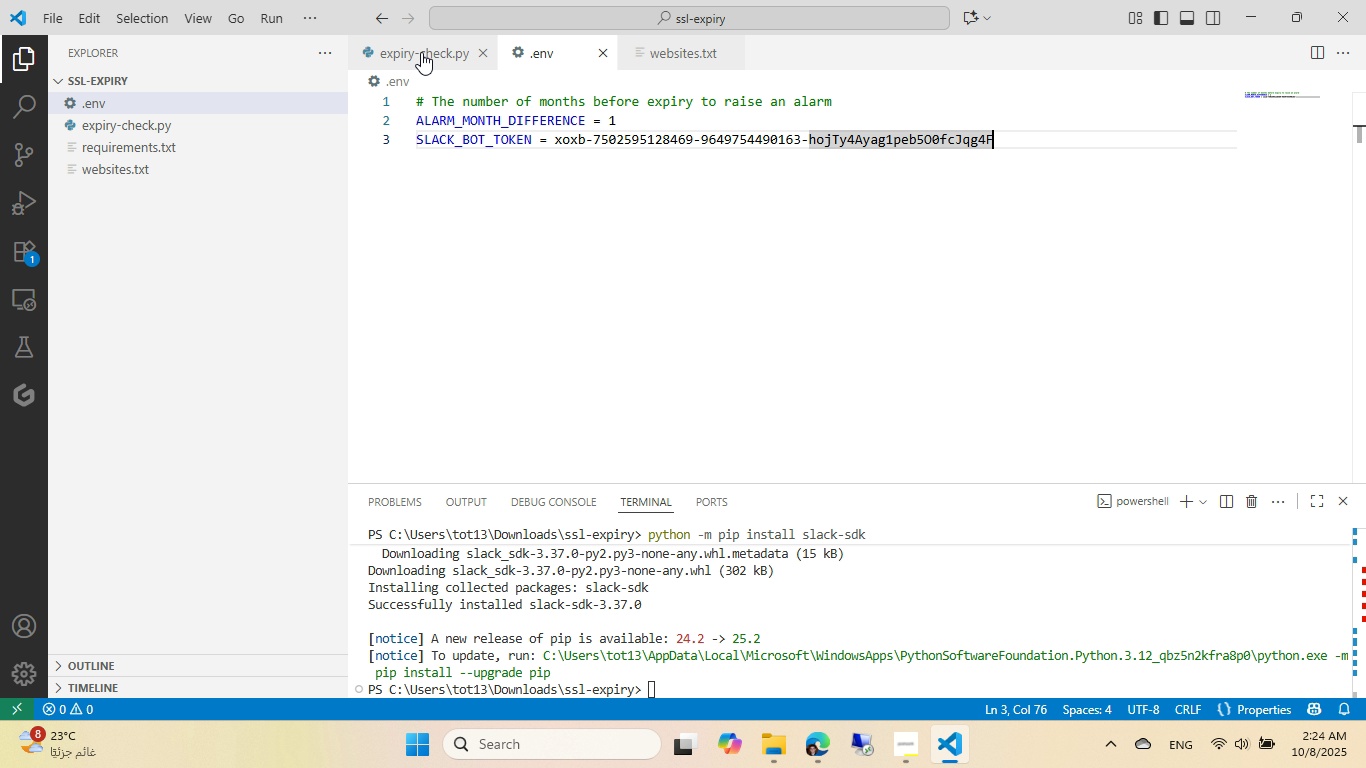 
left_click([421, 52])
 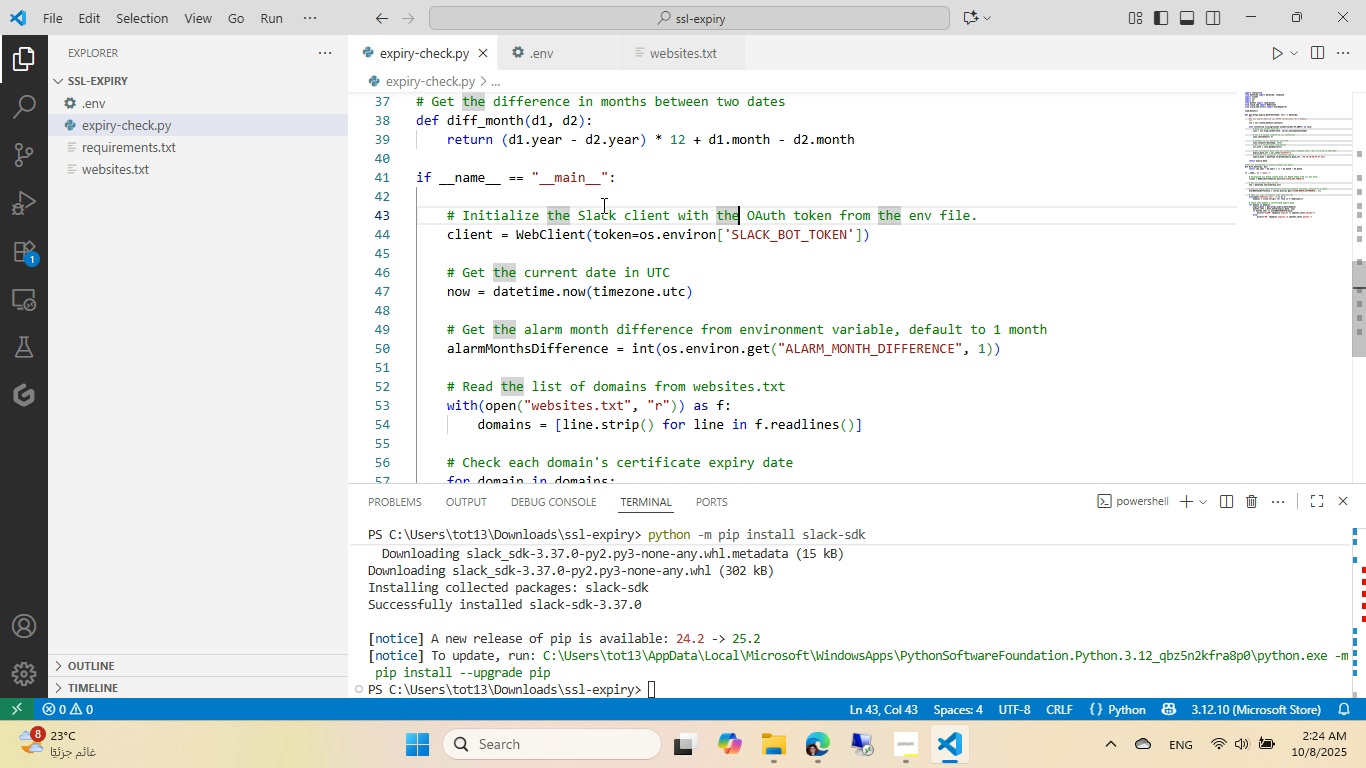 
key(Alt+AltLeft)
 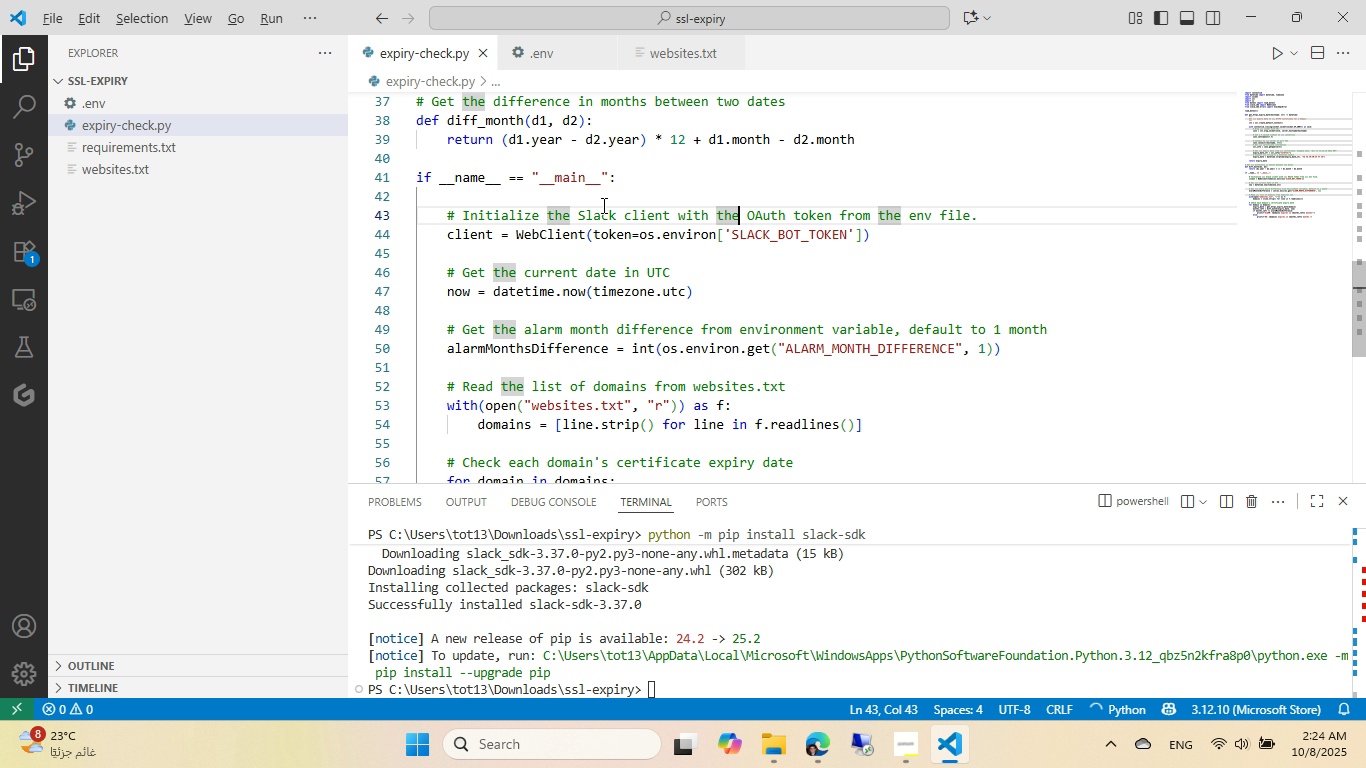 
key(Tab)